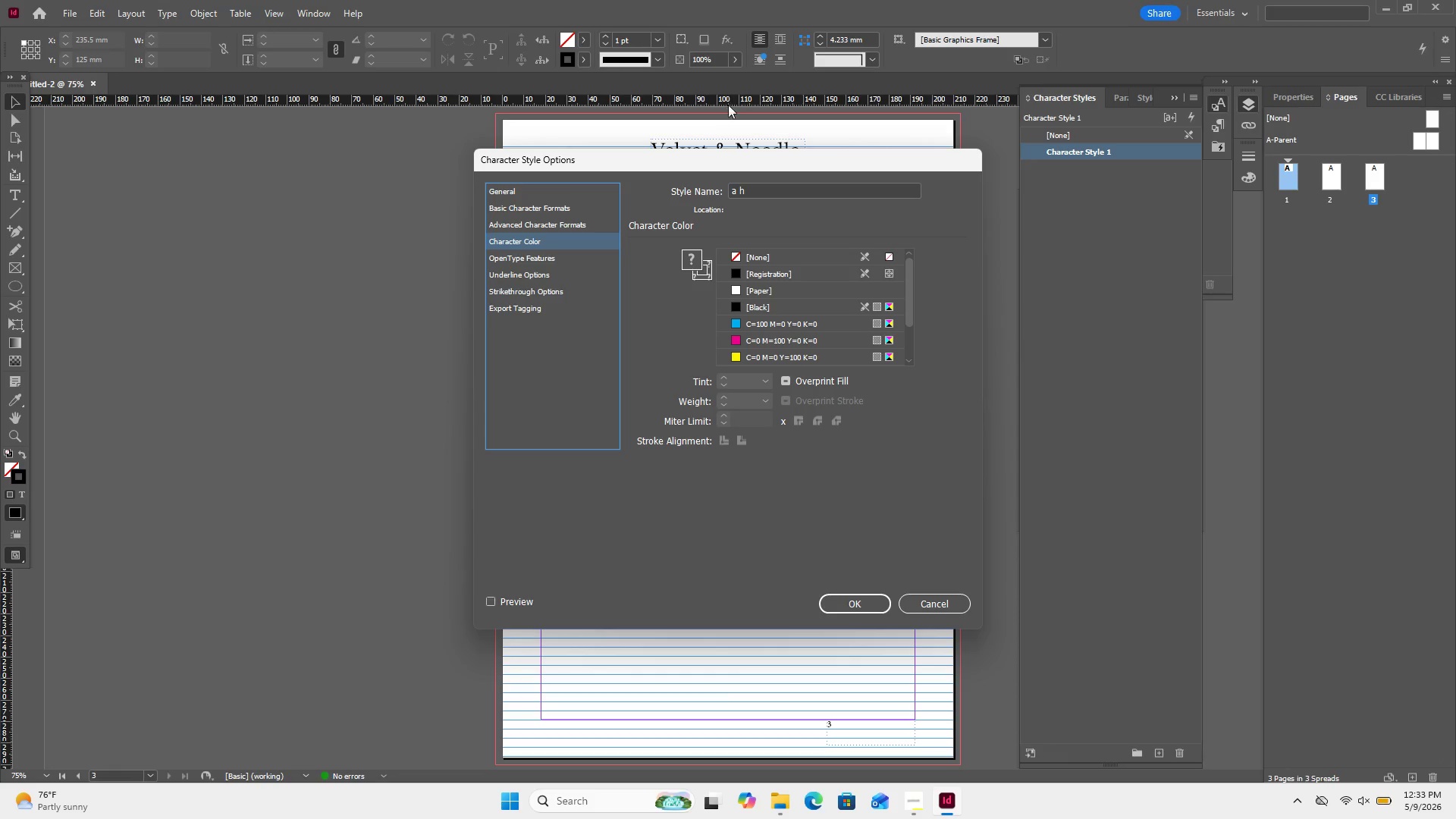 
wait(14.11)
 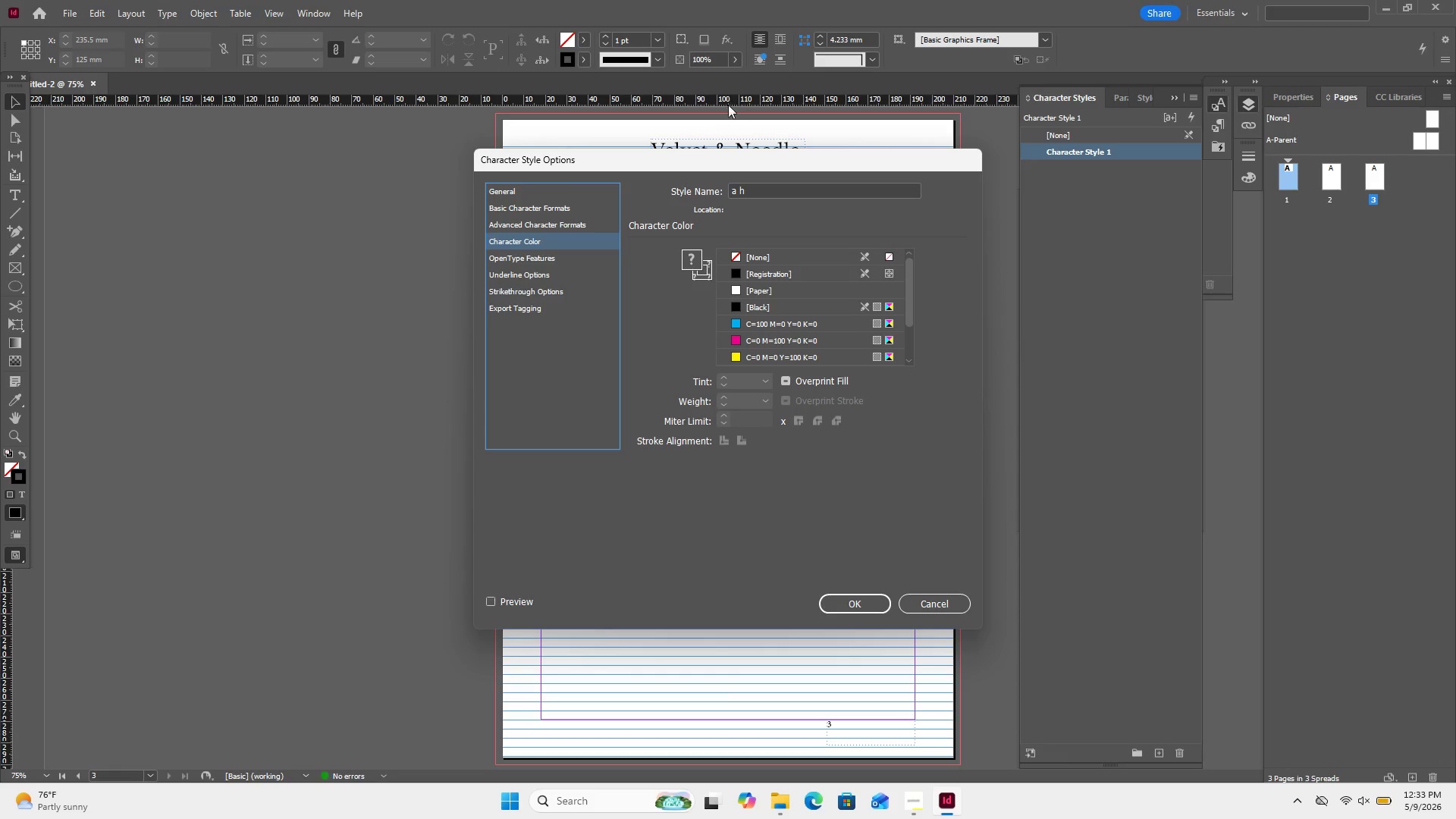 
double_click([695, 259])
 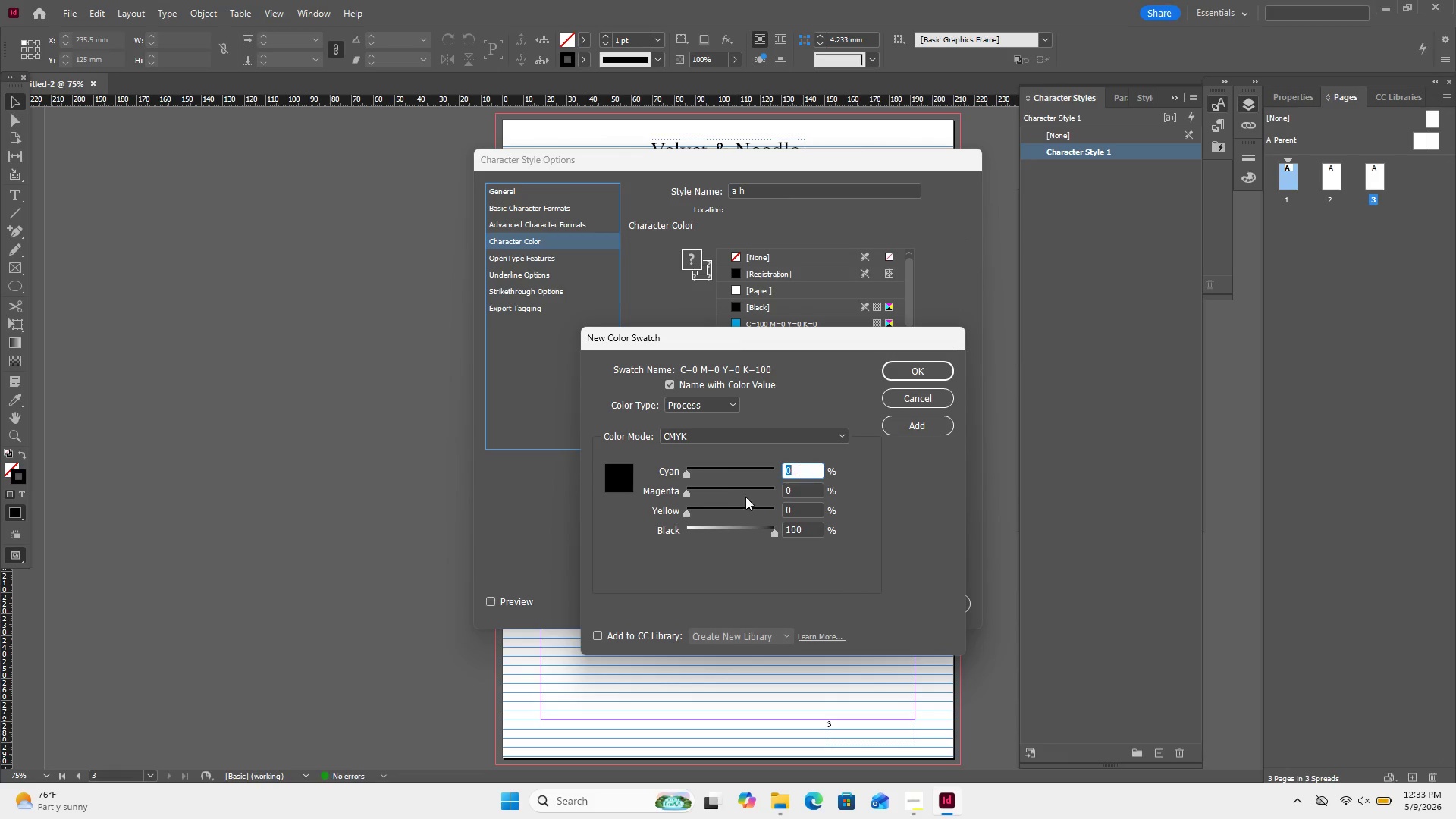 
left_click([712, 429])
 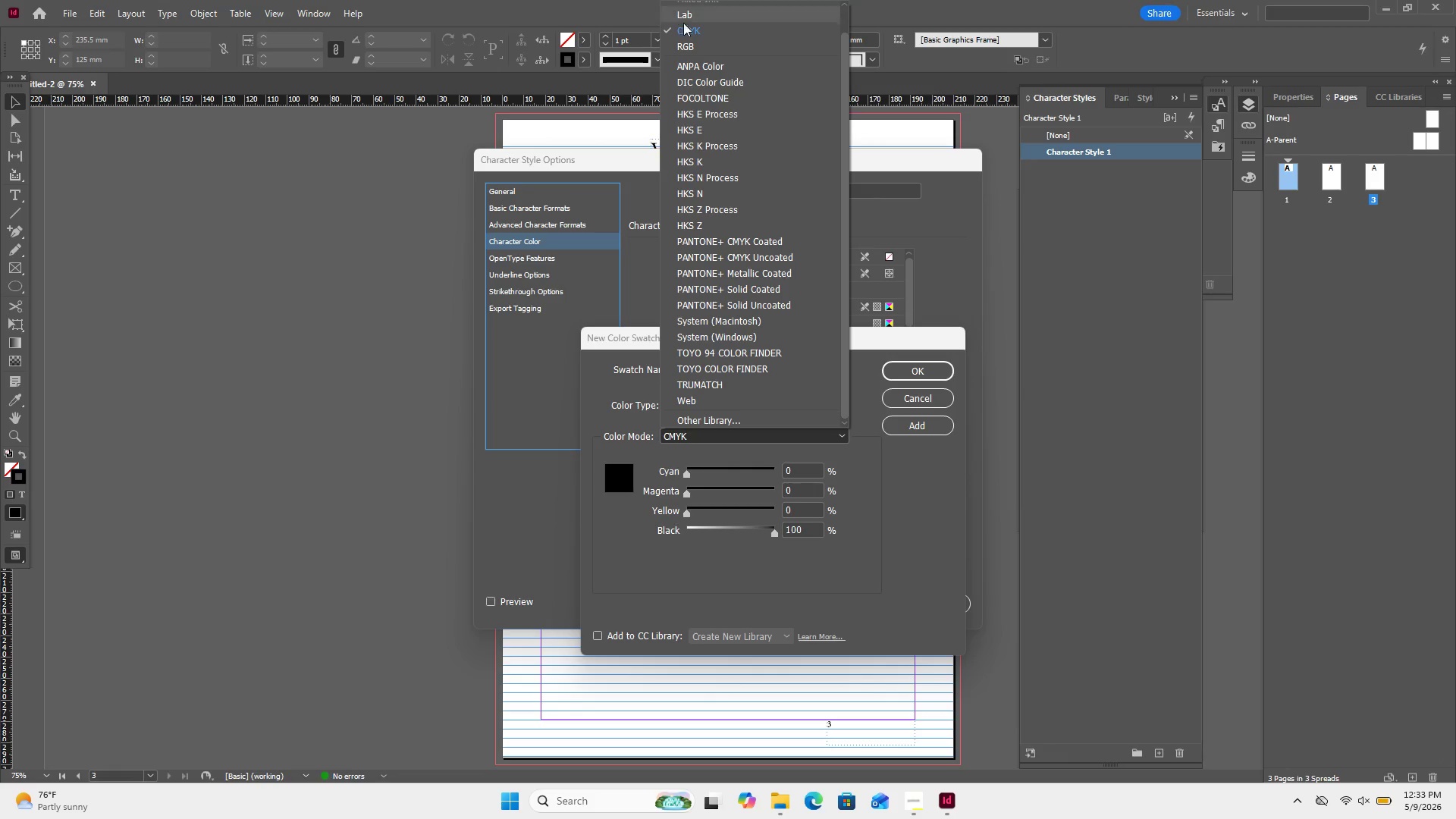 
left_click([692, 43])
 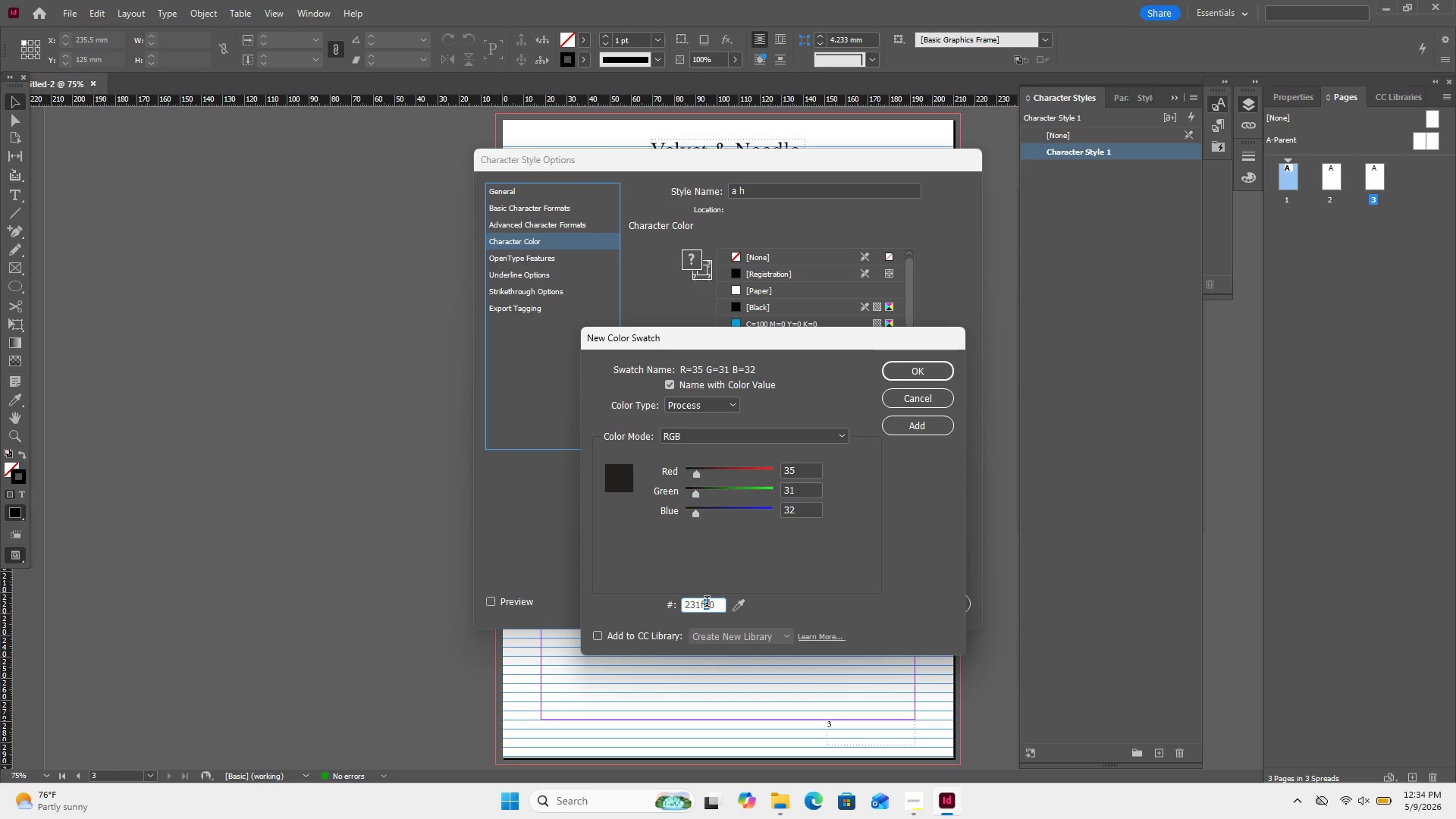 
key(Control+A)
 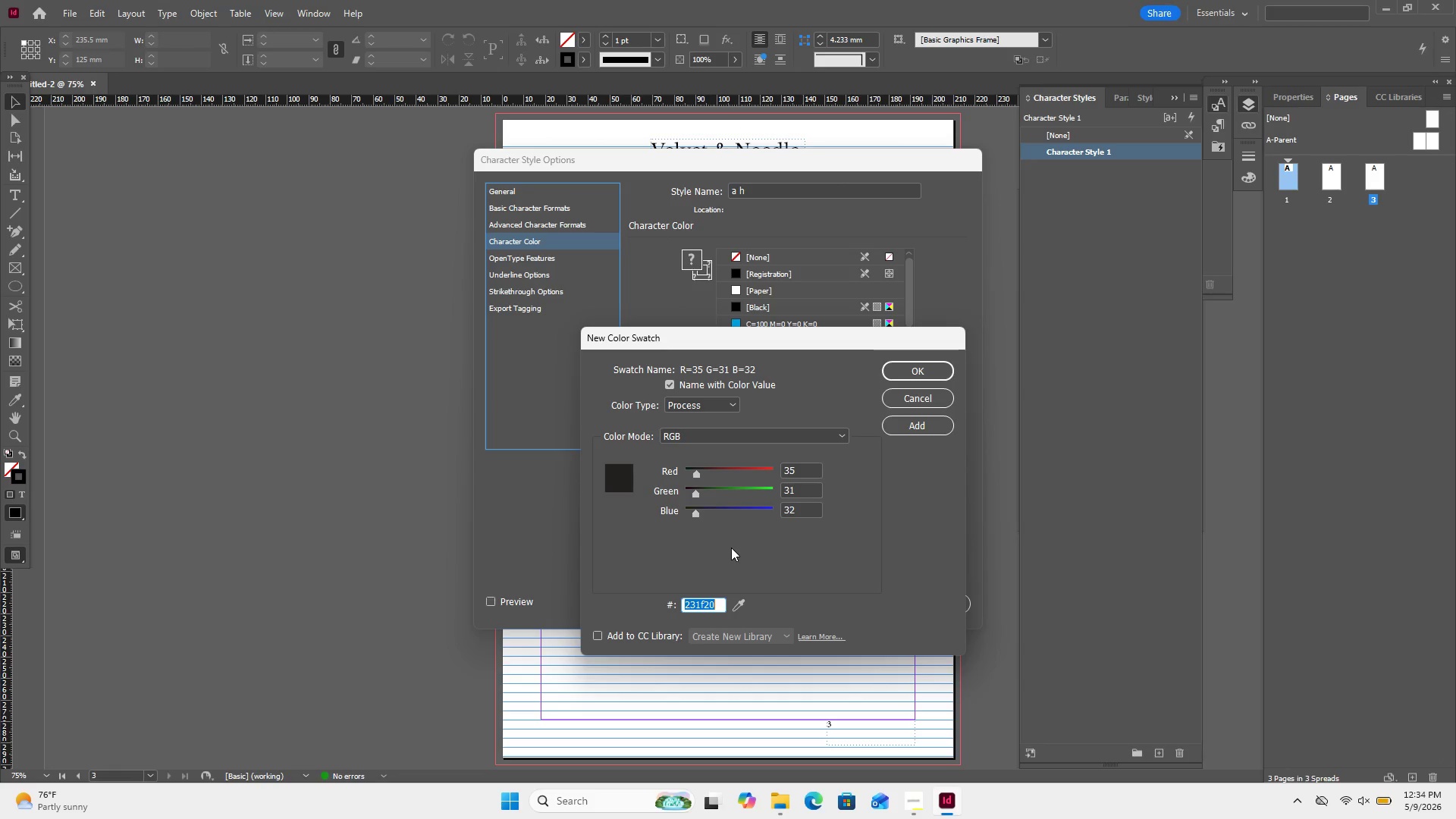 
type(7c8772)
 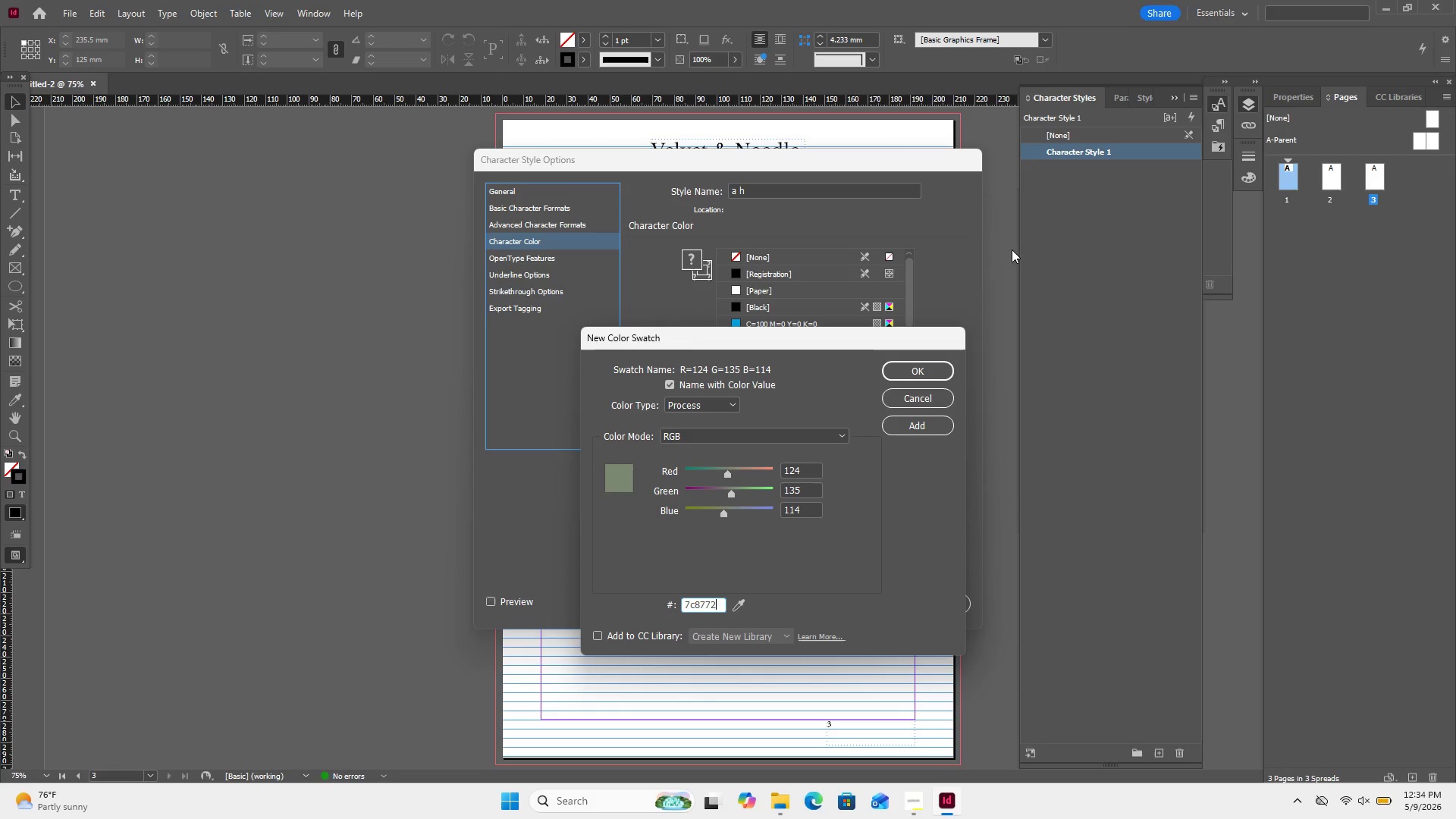 
left_click([934, 369])
 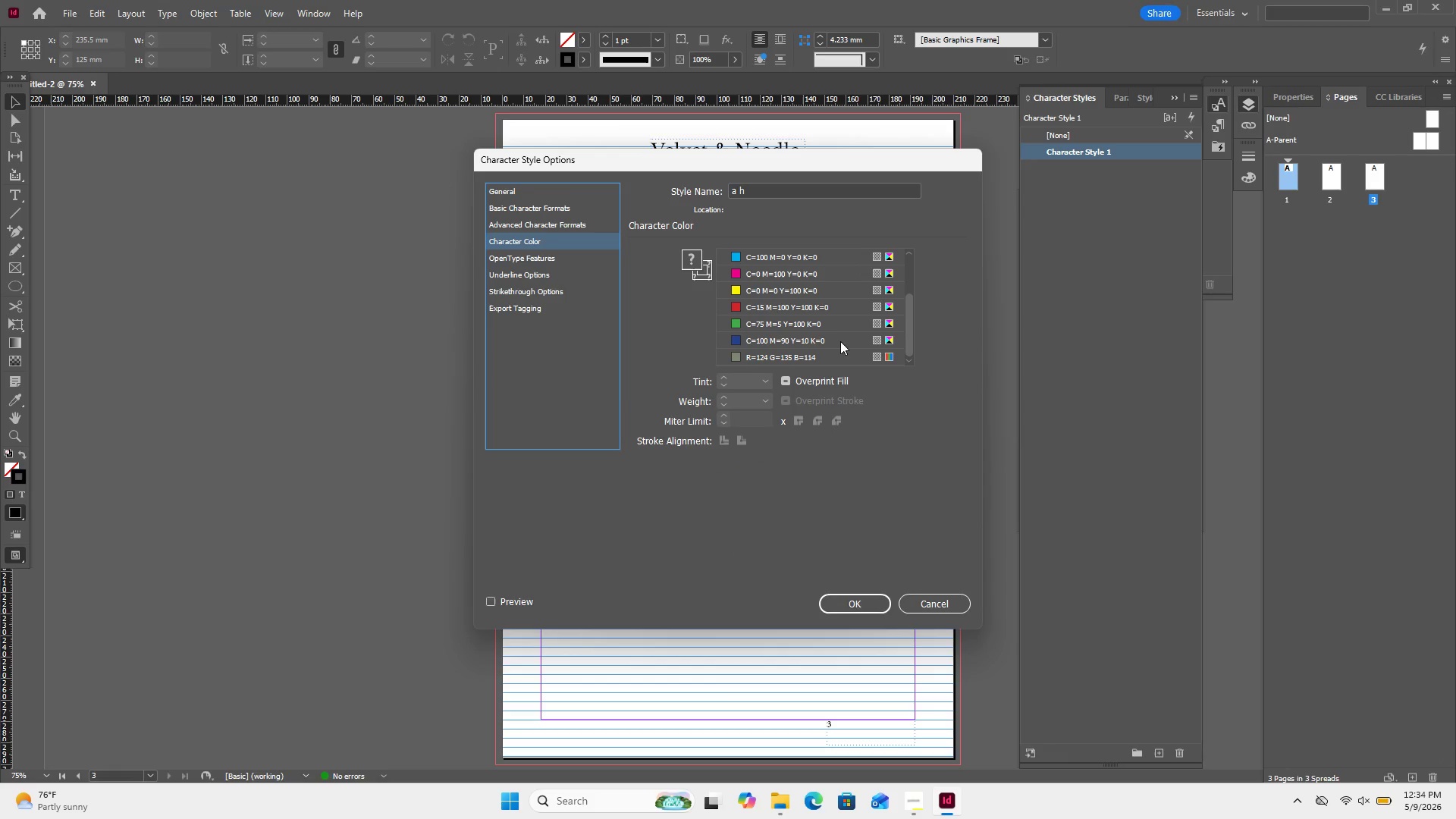 
mouse_move([825, 375])
 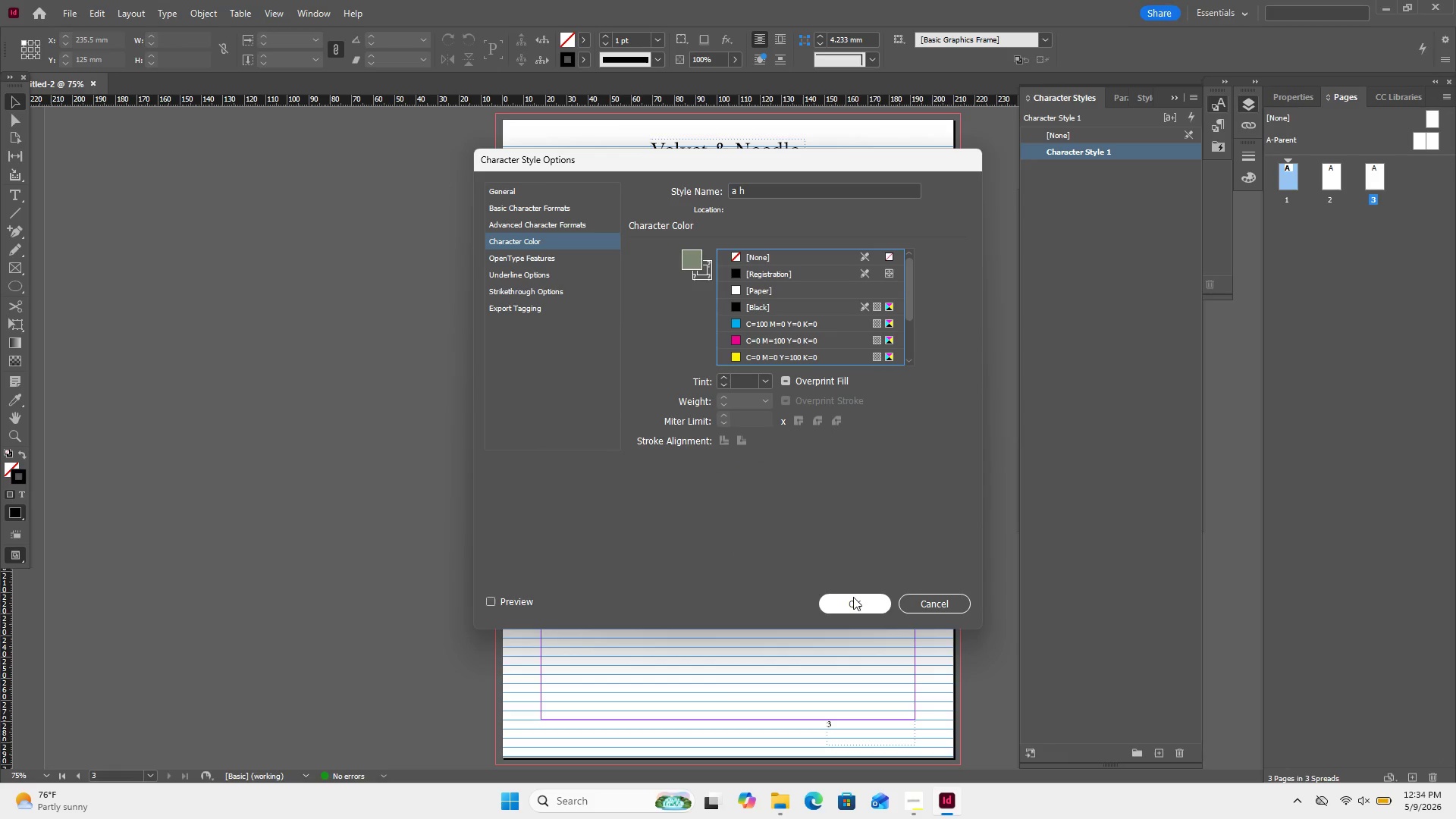 
left_click([853, 597])
 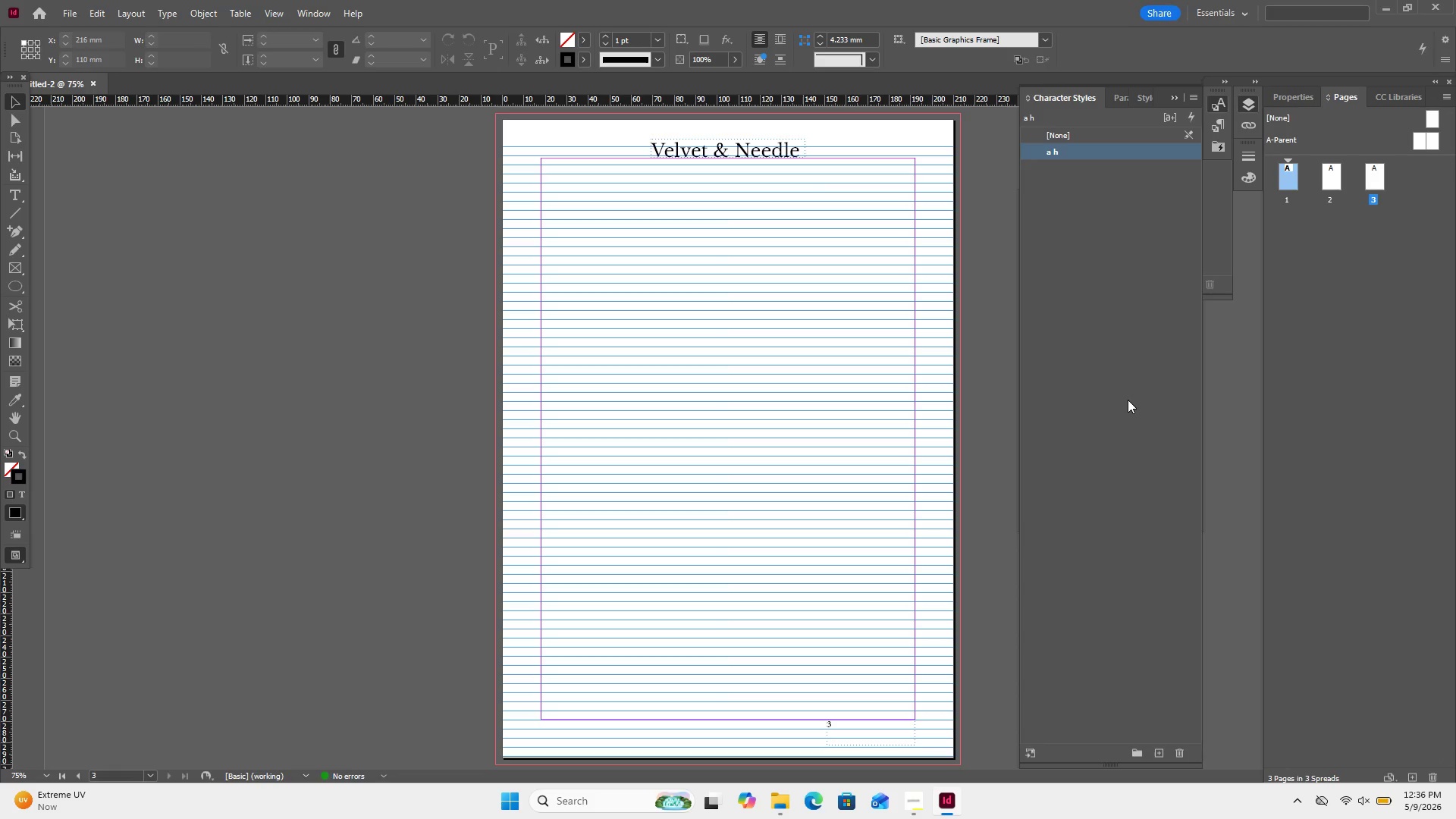 
wait(110.45)
 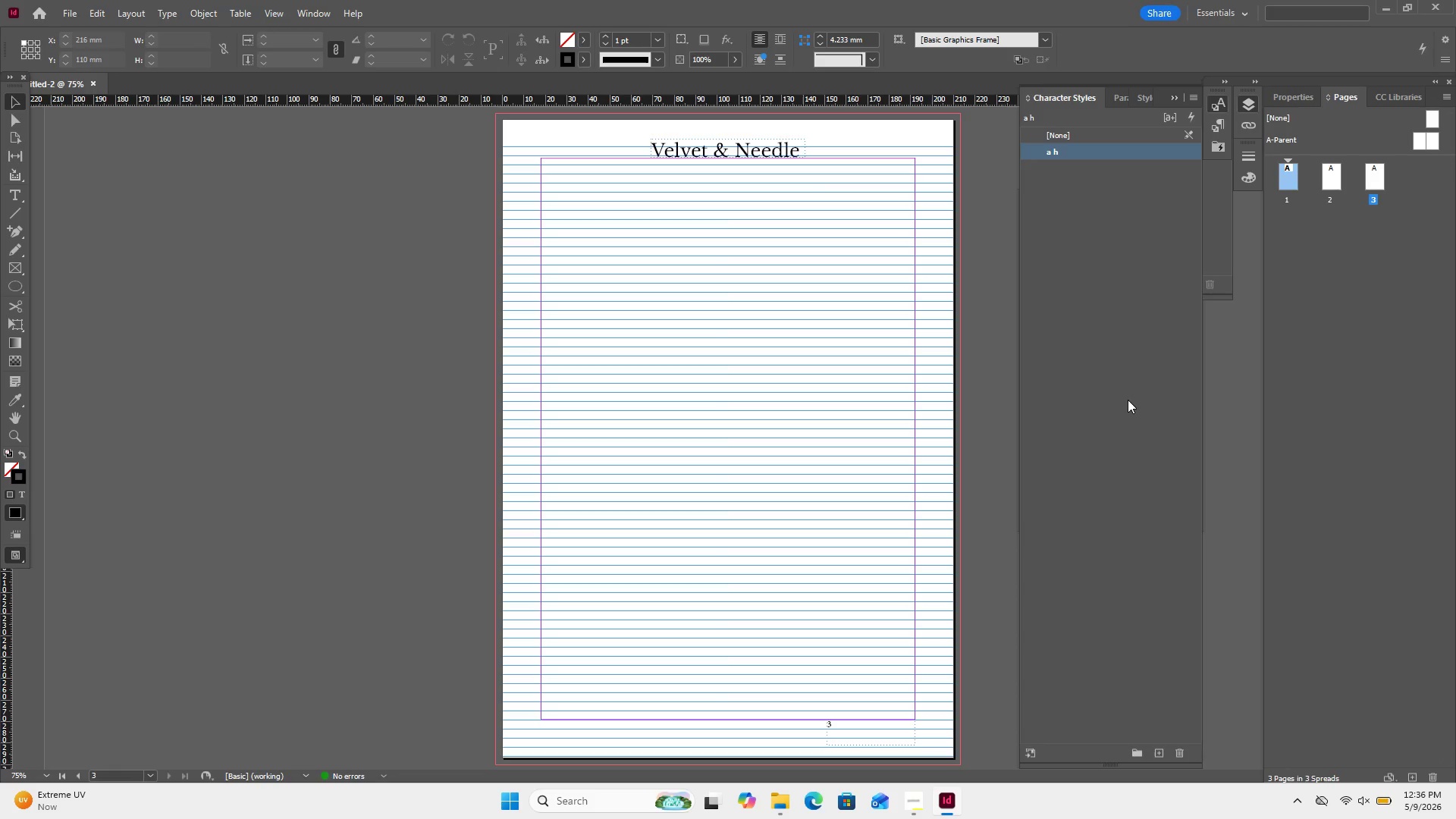 
left_click([915, 808])